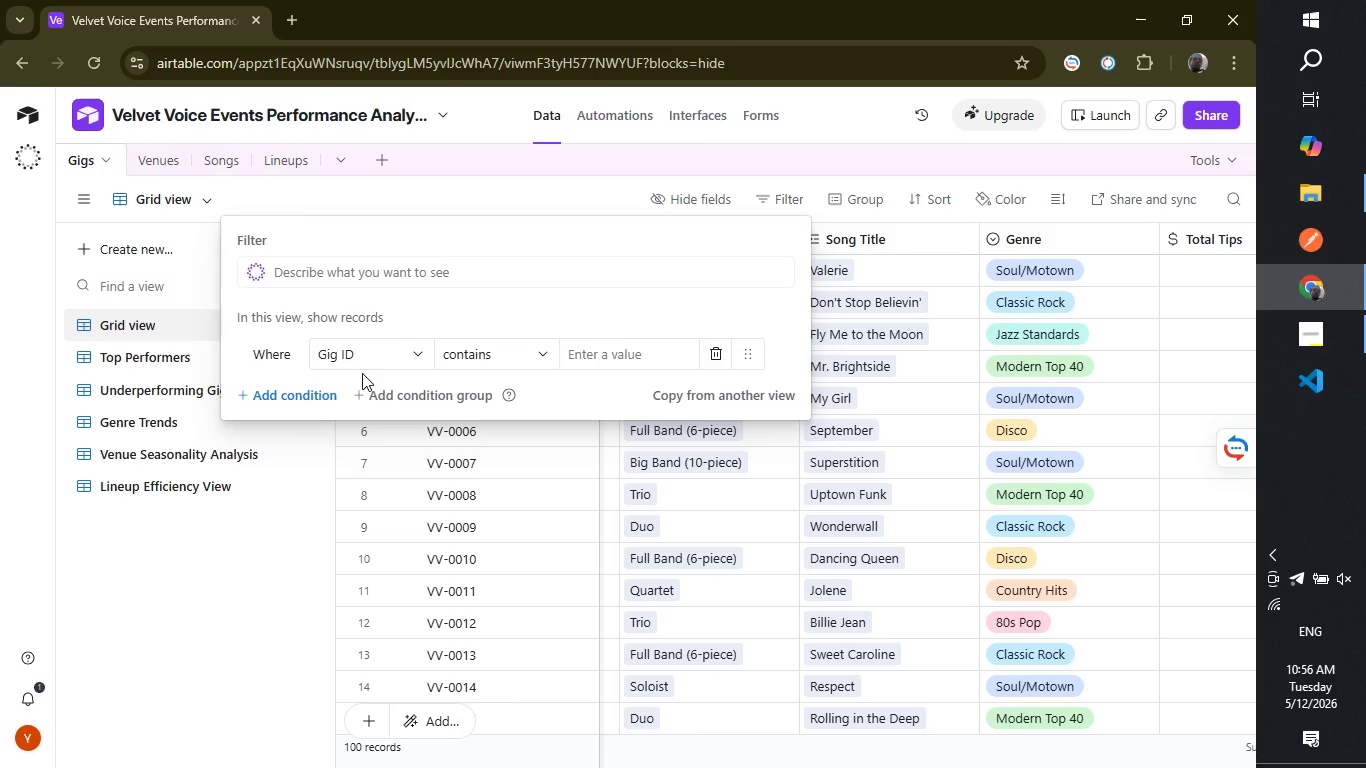 
left_click([182, 599])
 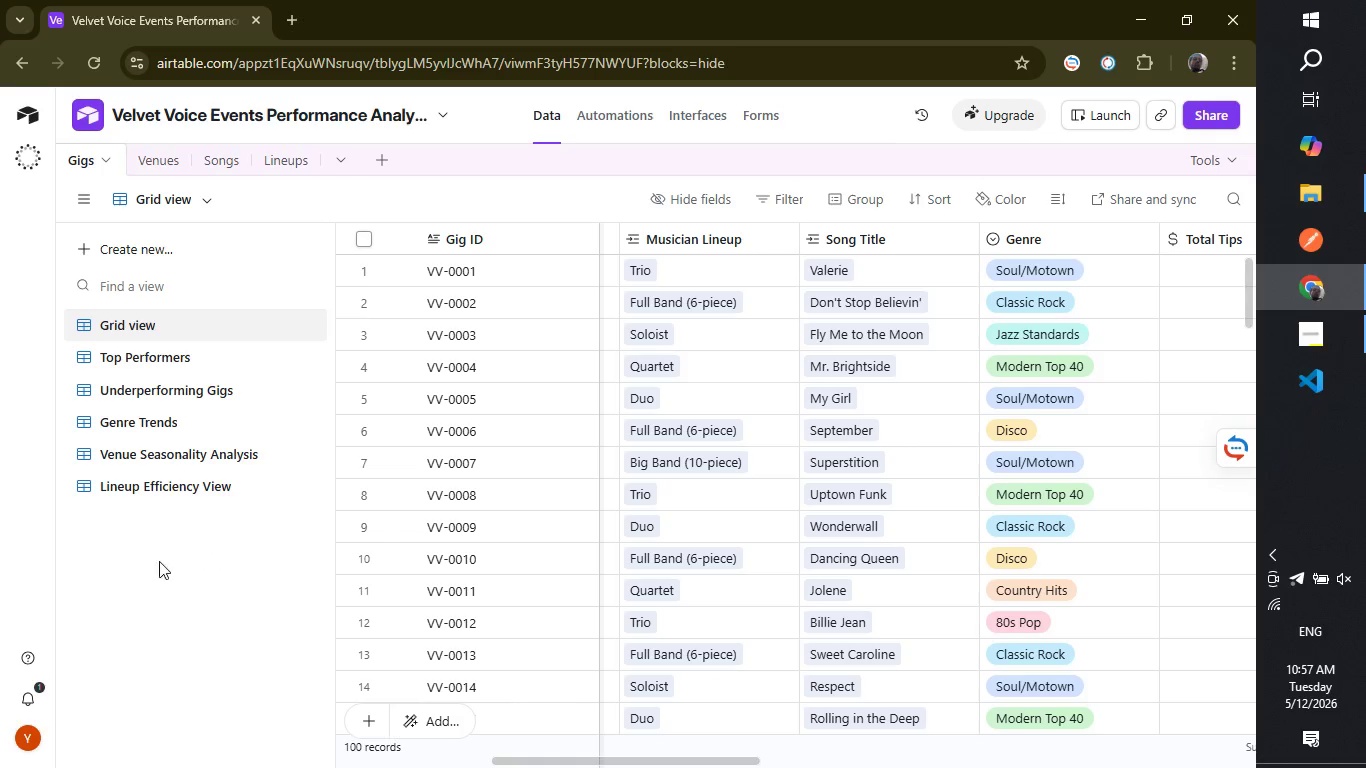 
wait(37.28)
 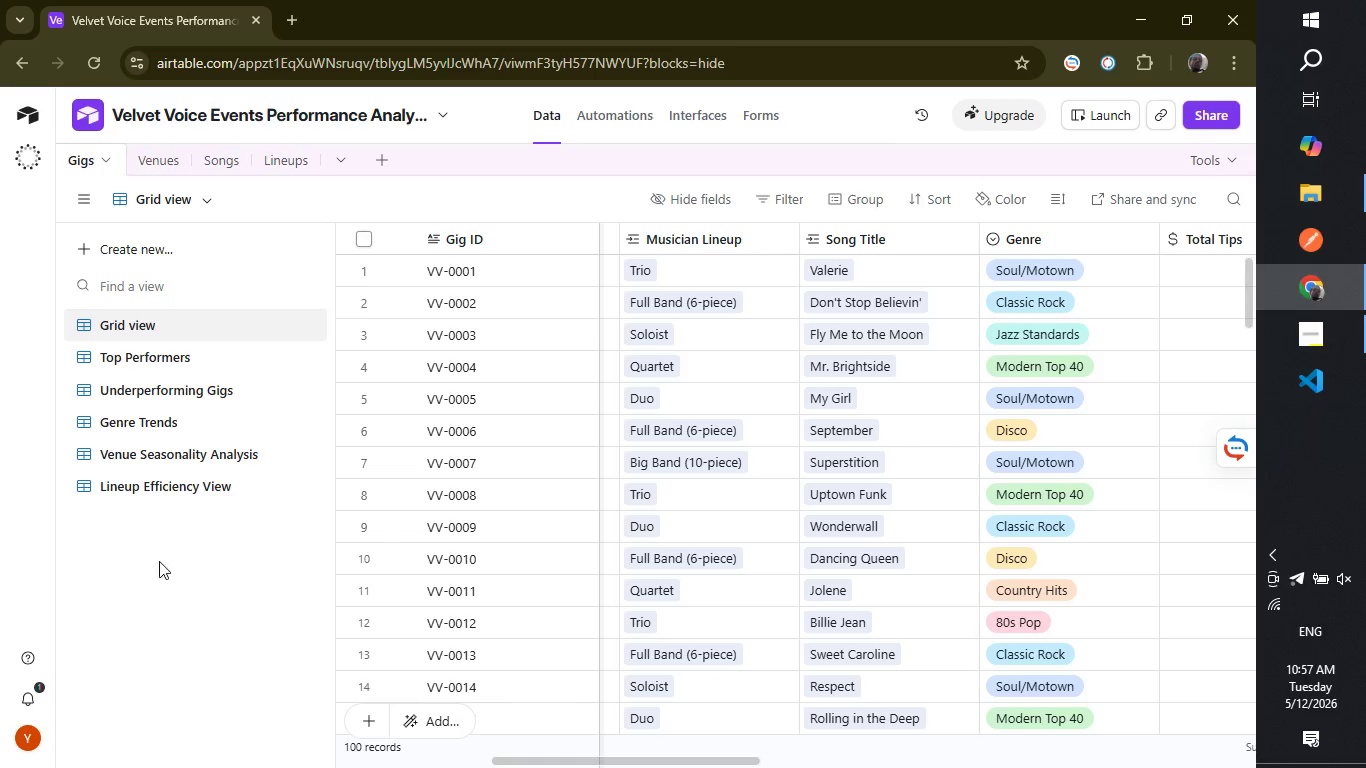 
left_click([1334, 352])